 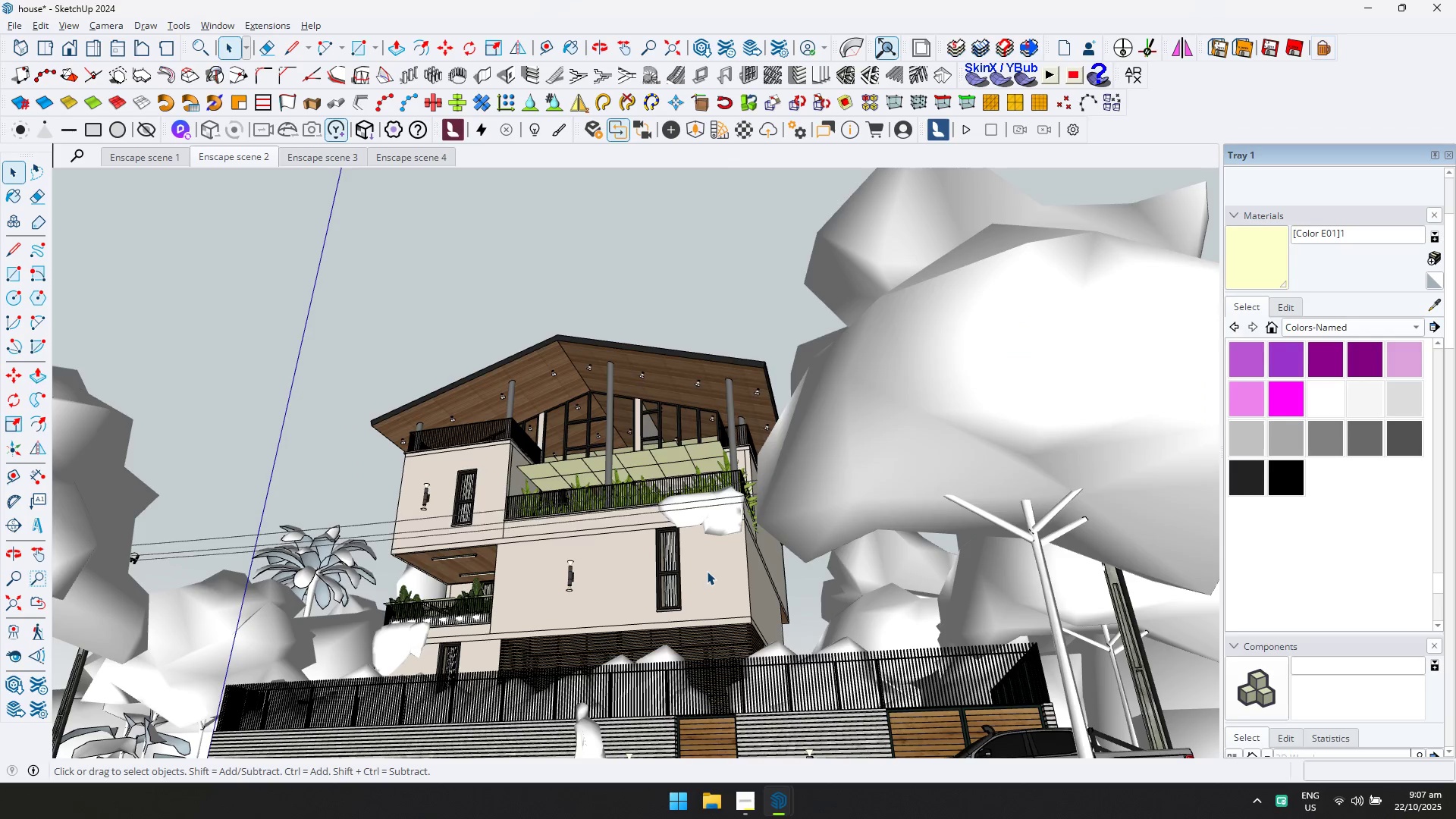 
key(Alt+AltLeft)
 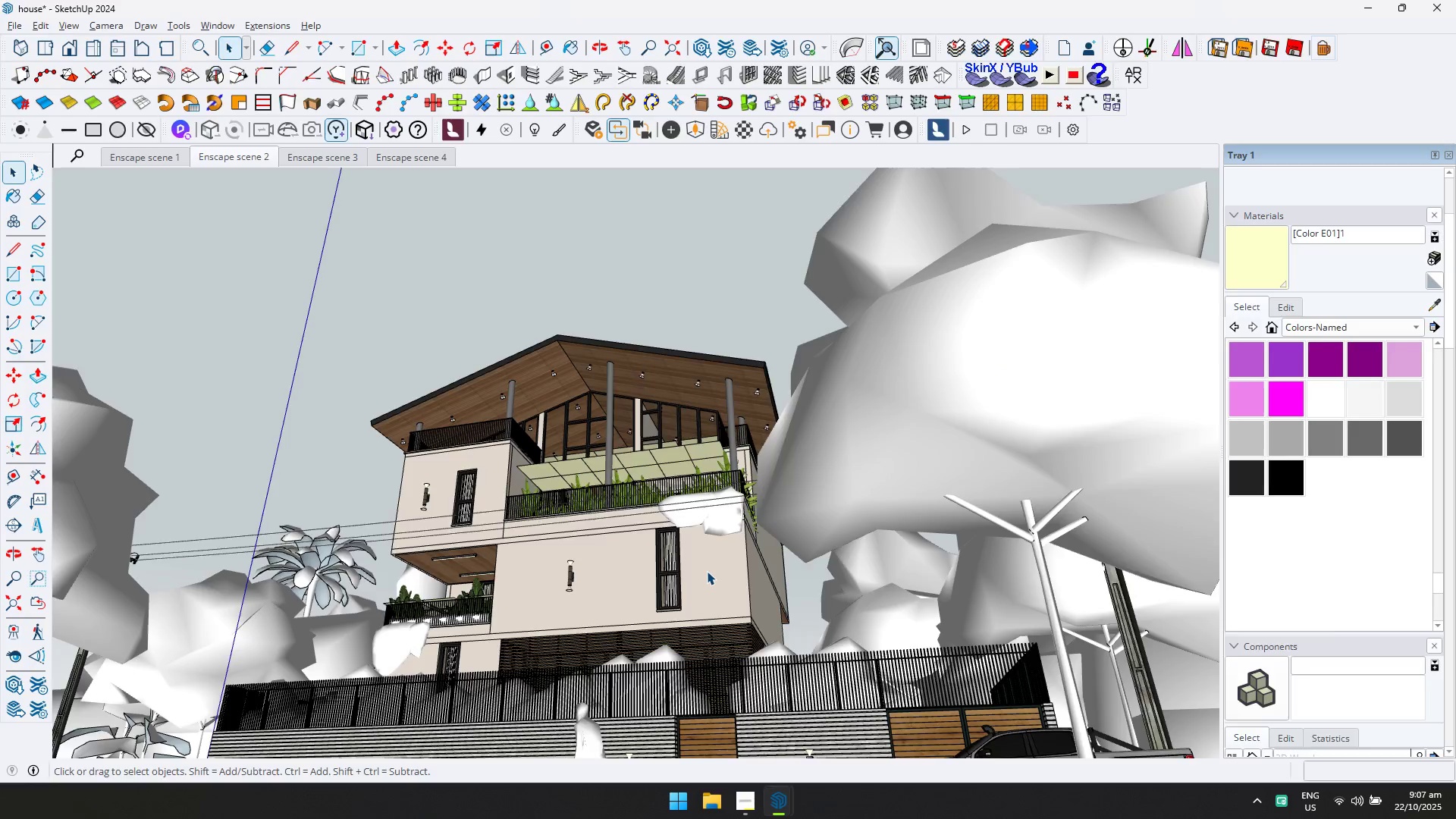 
key(Alt+Tab)
 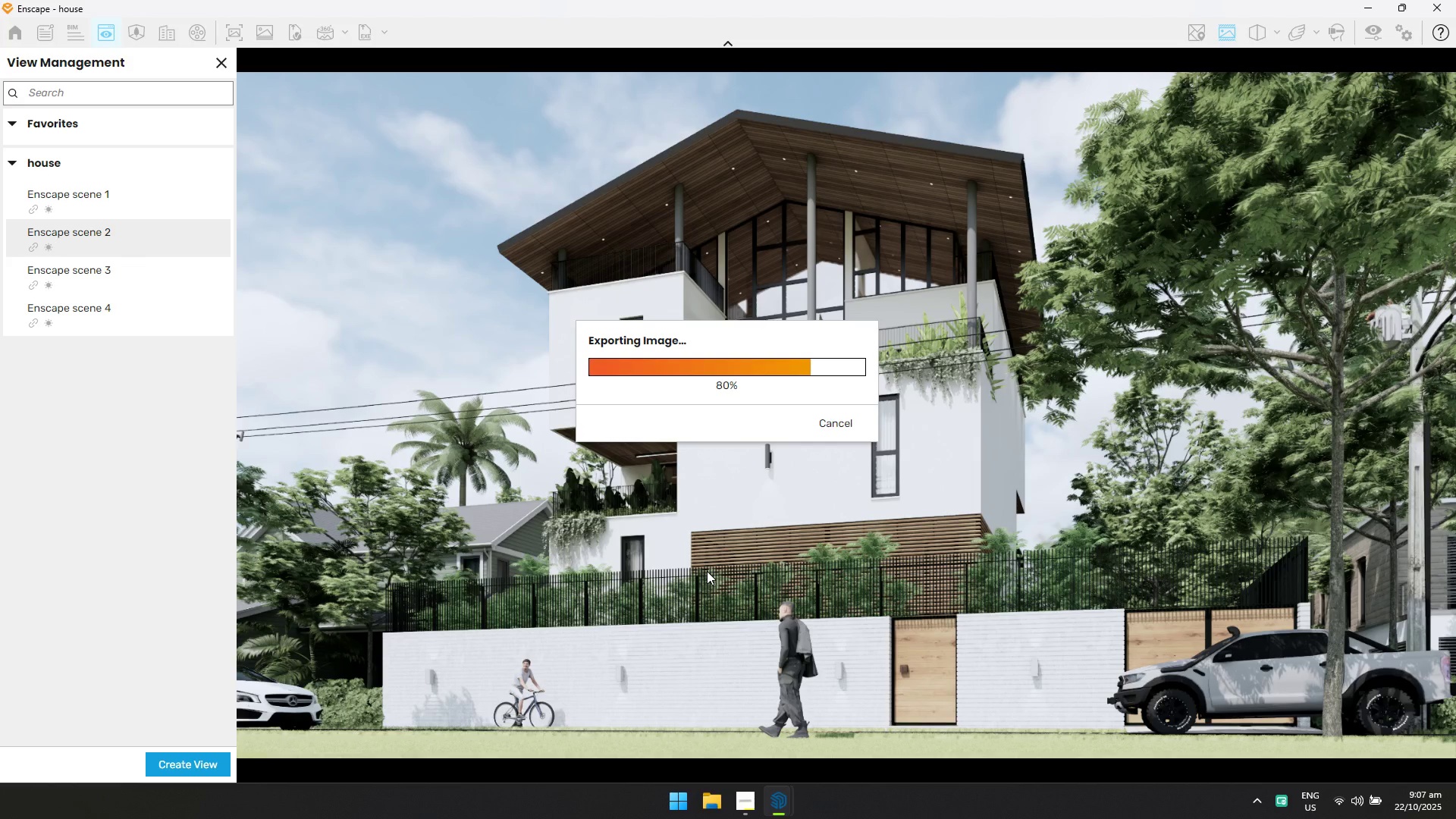 
wait(5.44)
 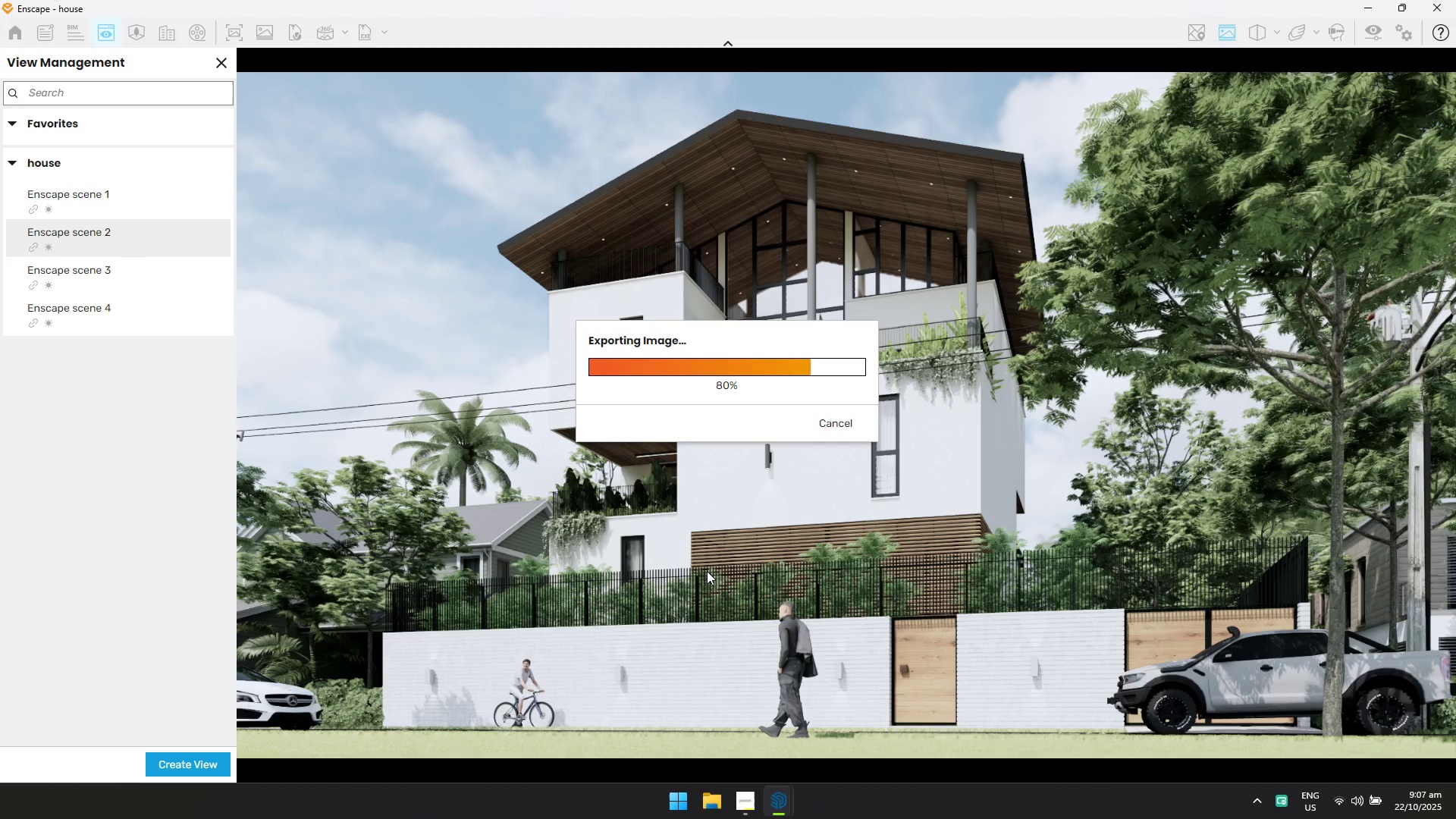 
key(Alt+AltLeft)
 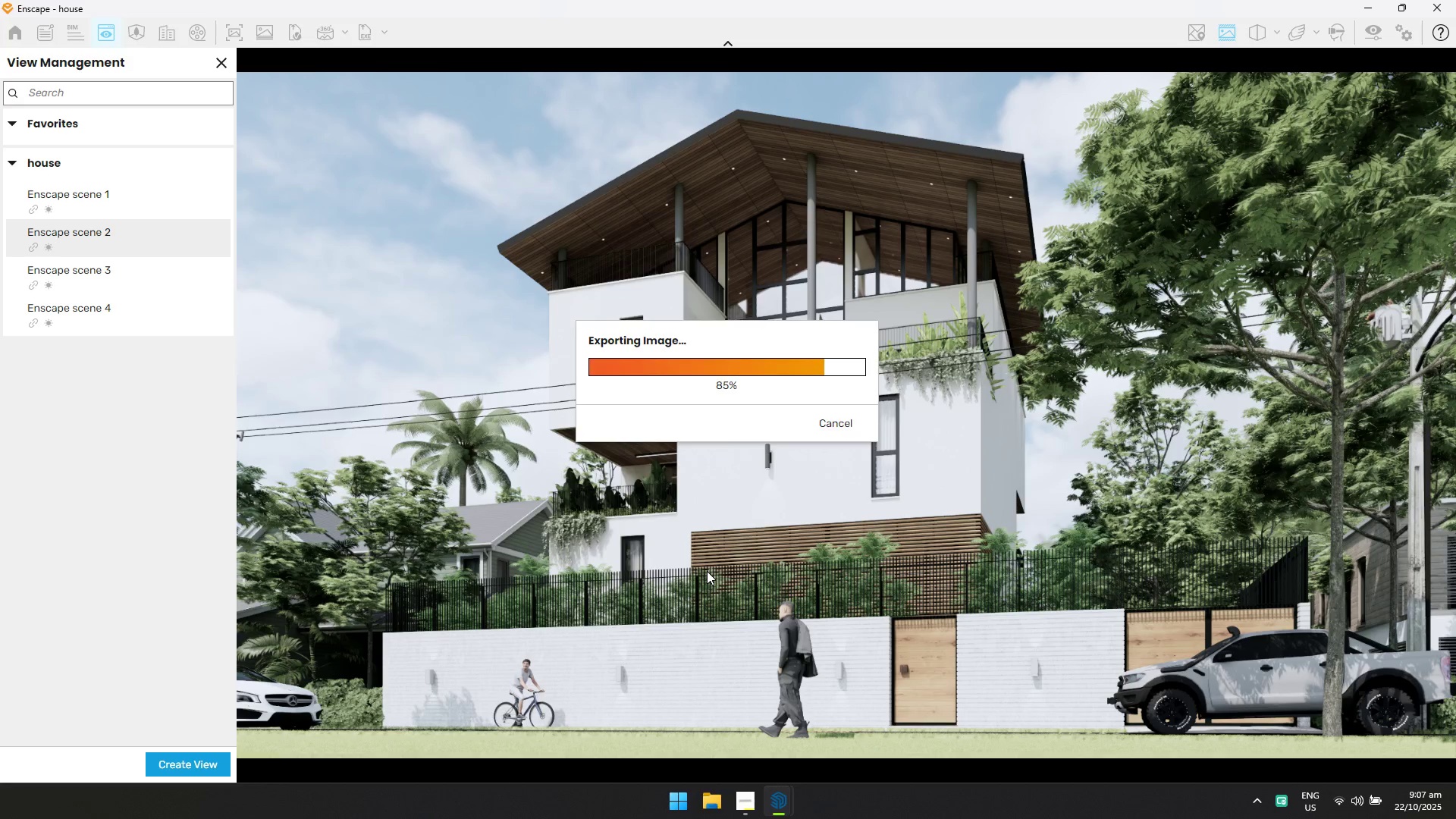 
key(Alt+Tab)
 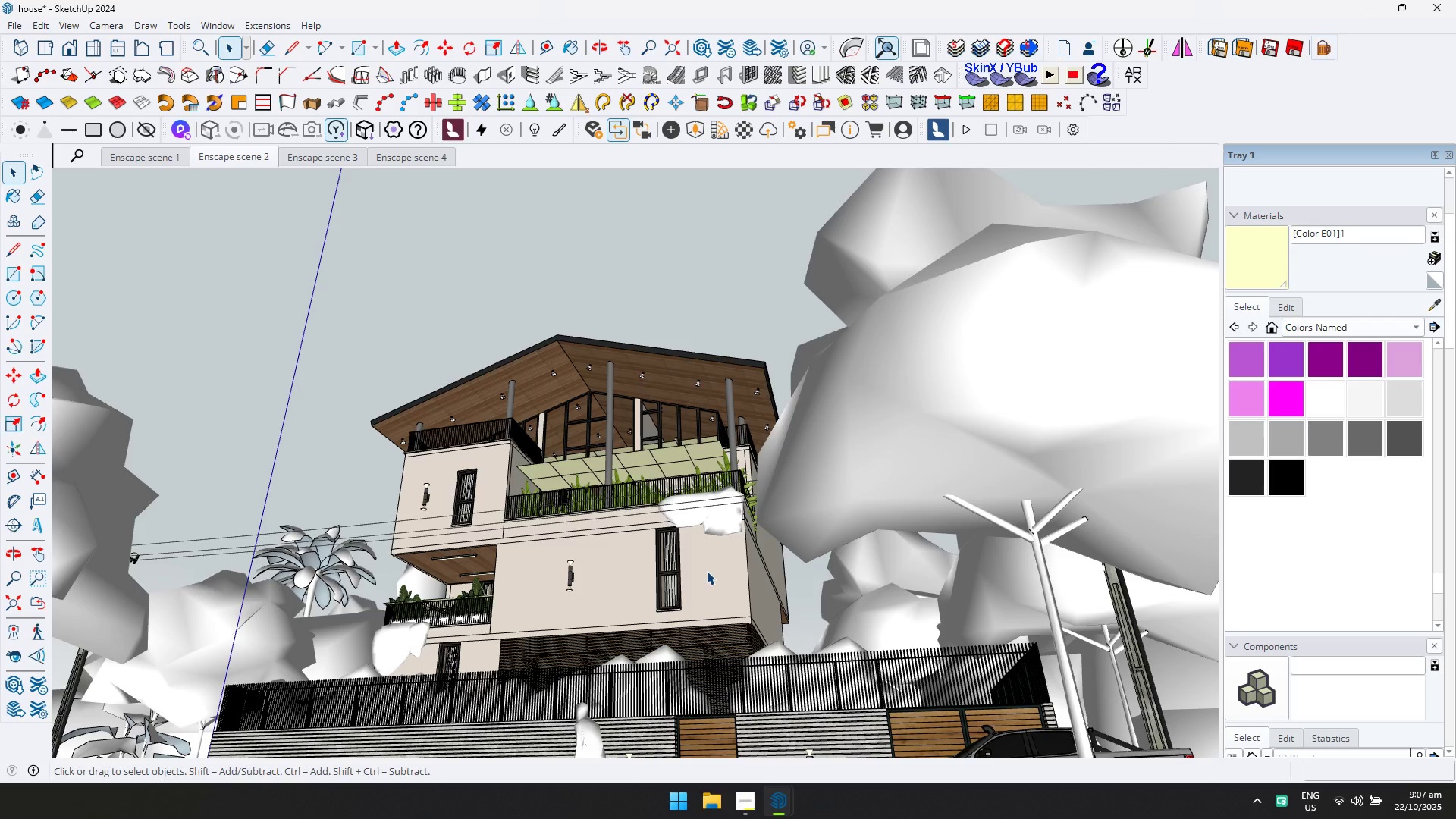 
key(Alt+AltLeft)
 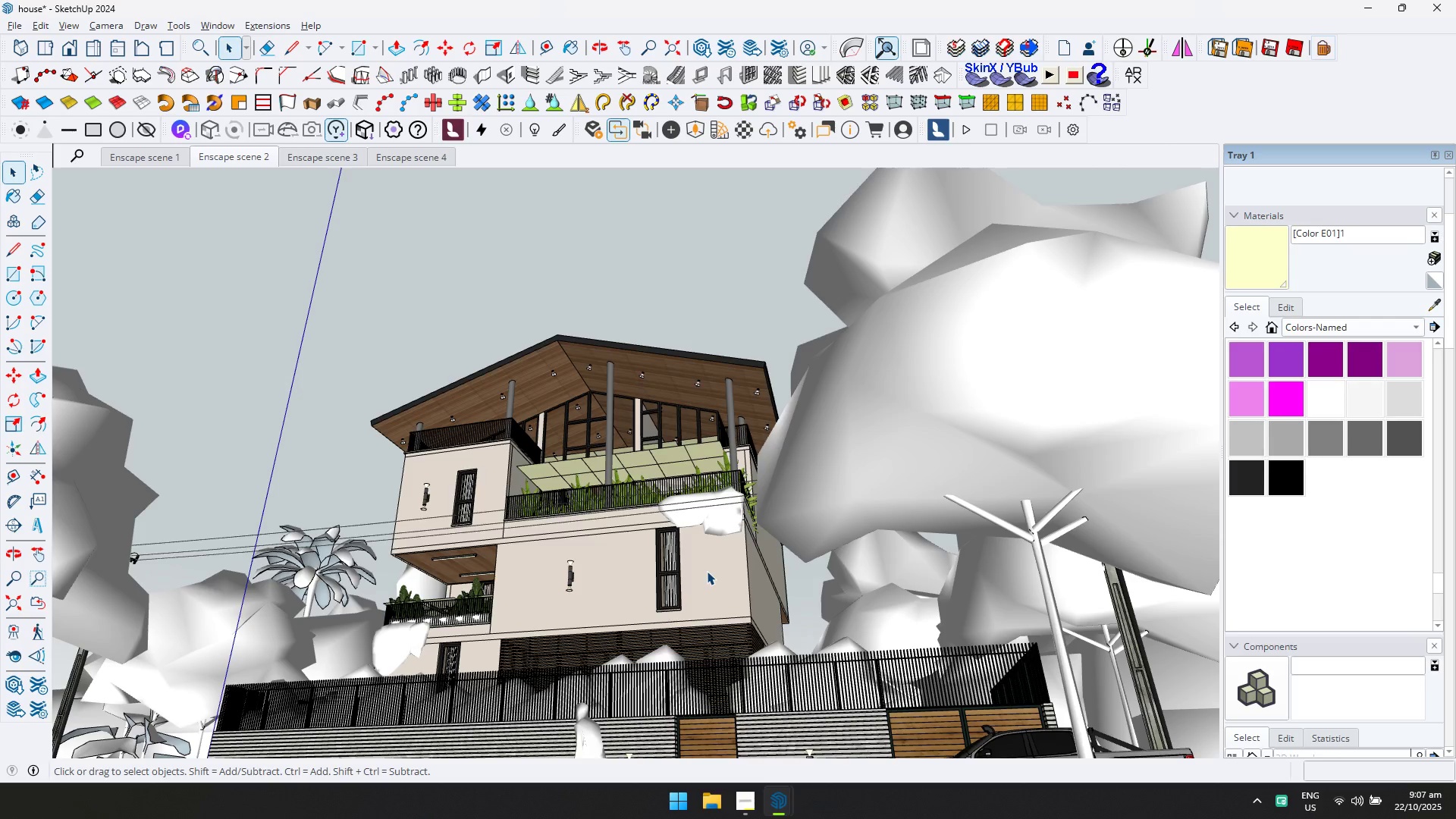 
key(Alt+Tab)
 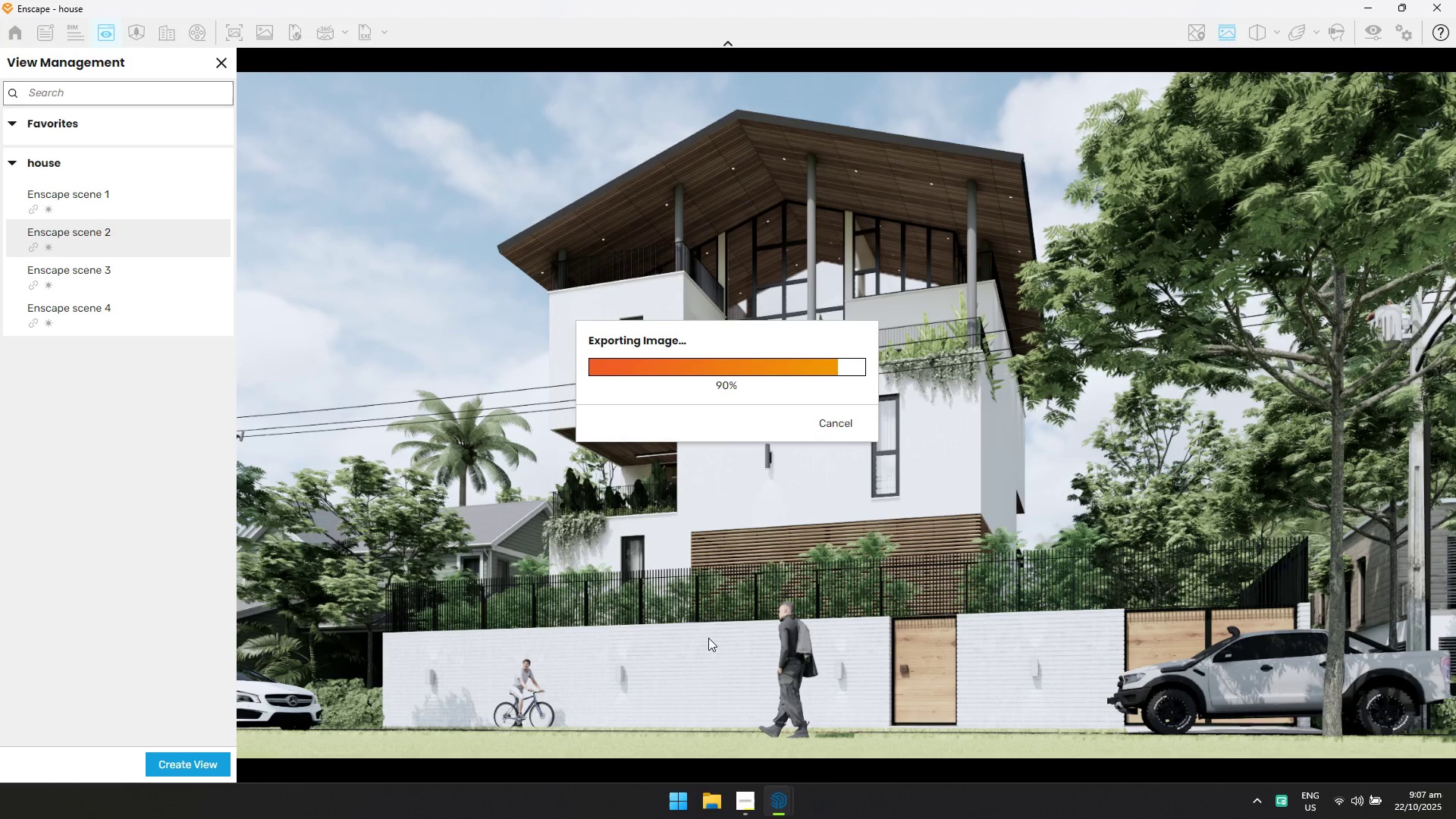 
key(Alt+AltLeft)
 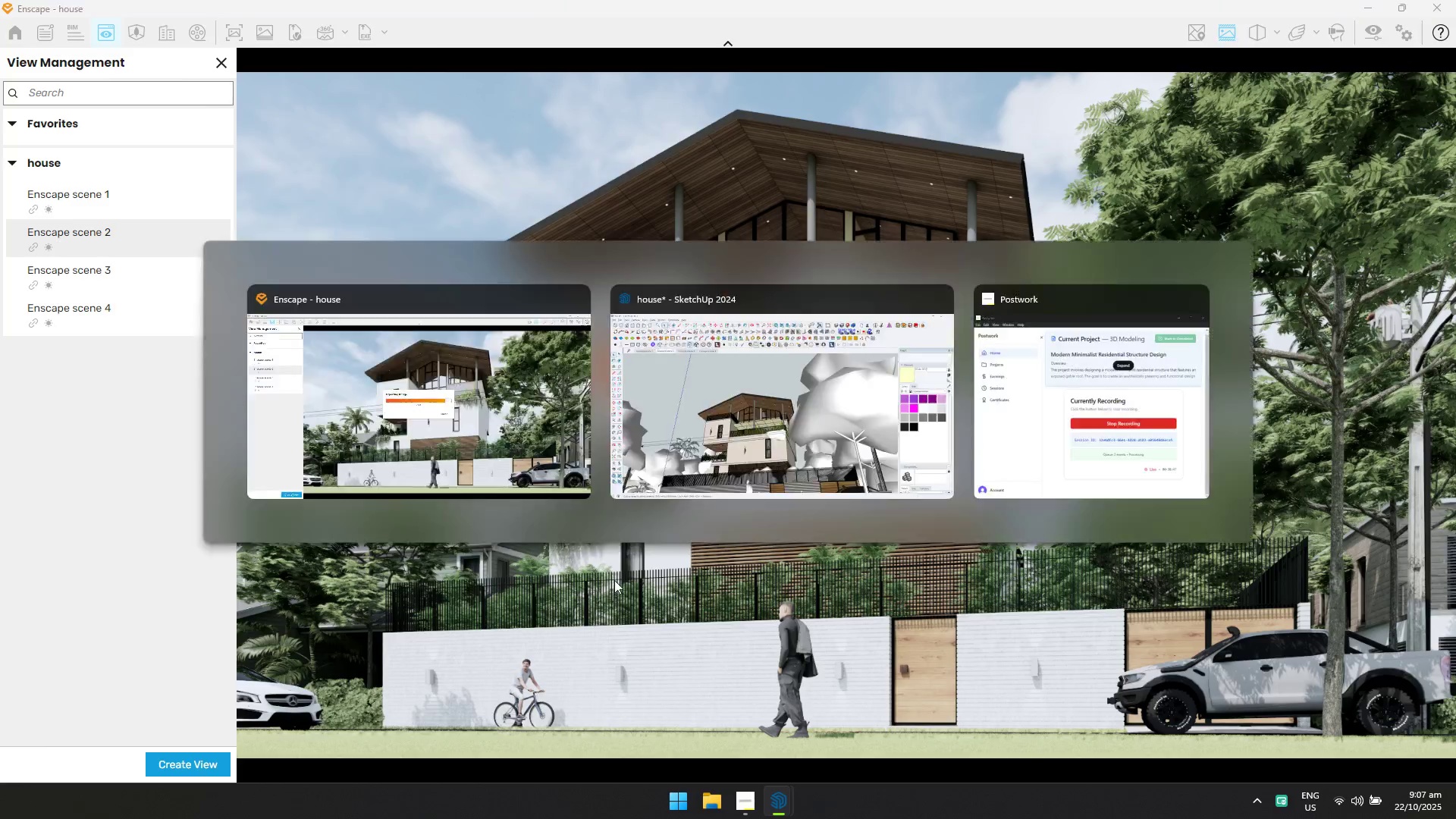 
key(Alt+Tab)
 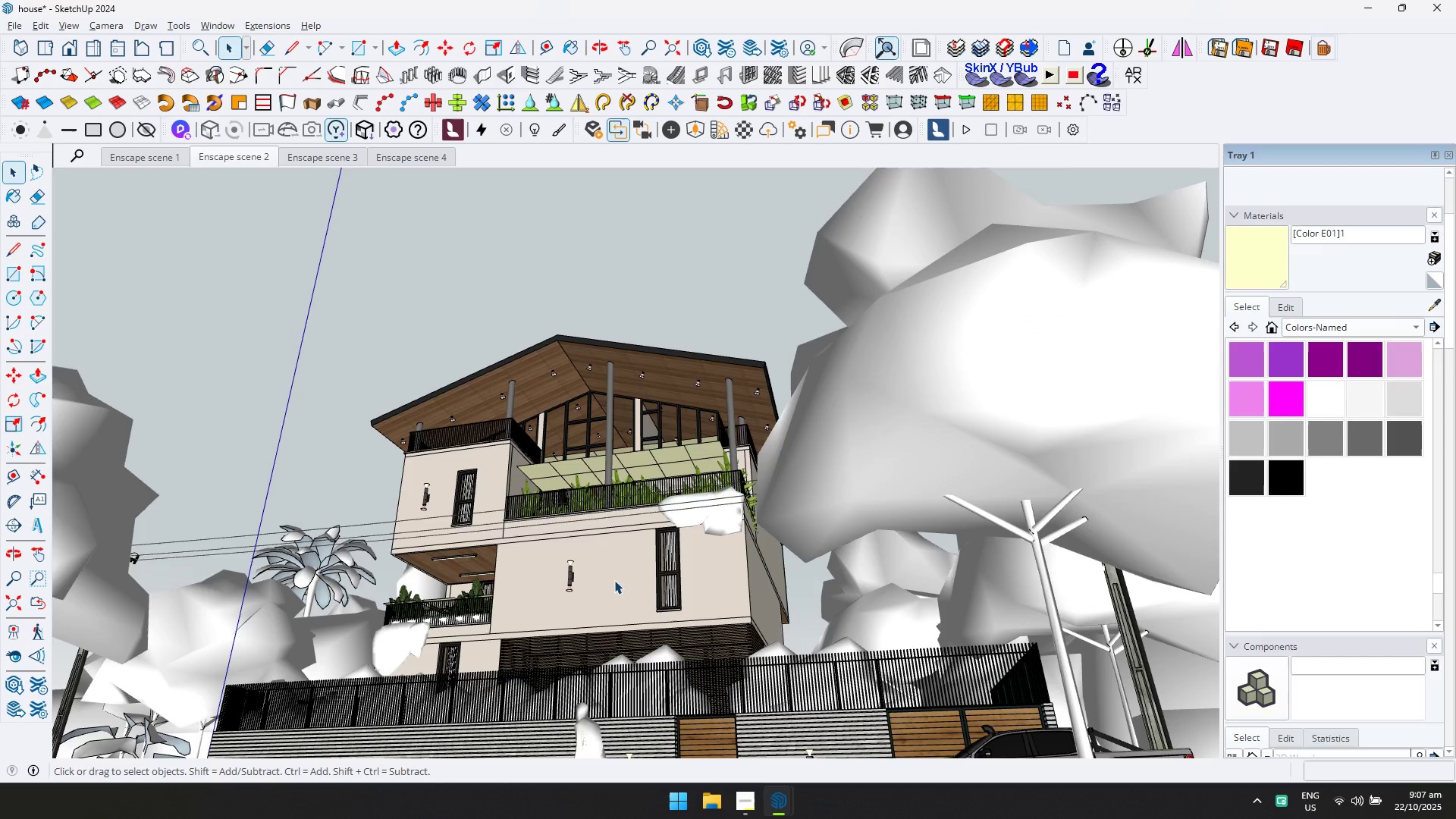 
key(Alt+AltLeft)
 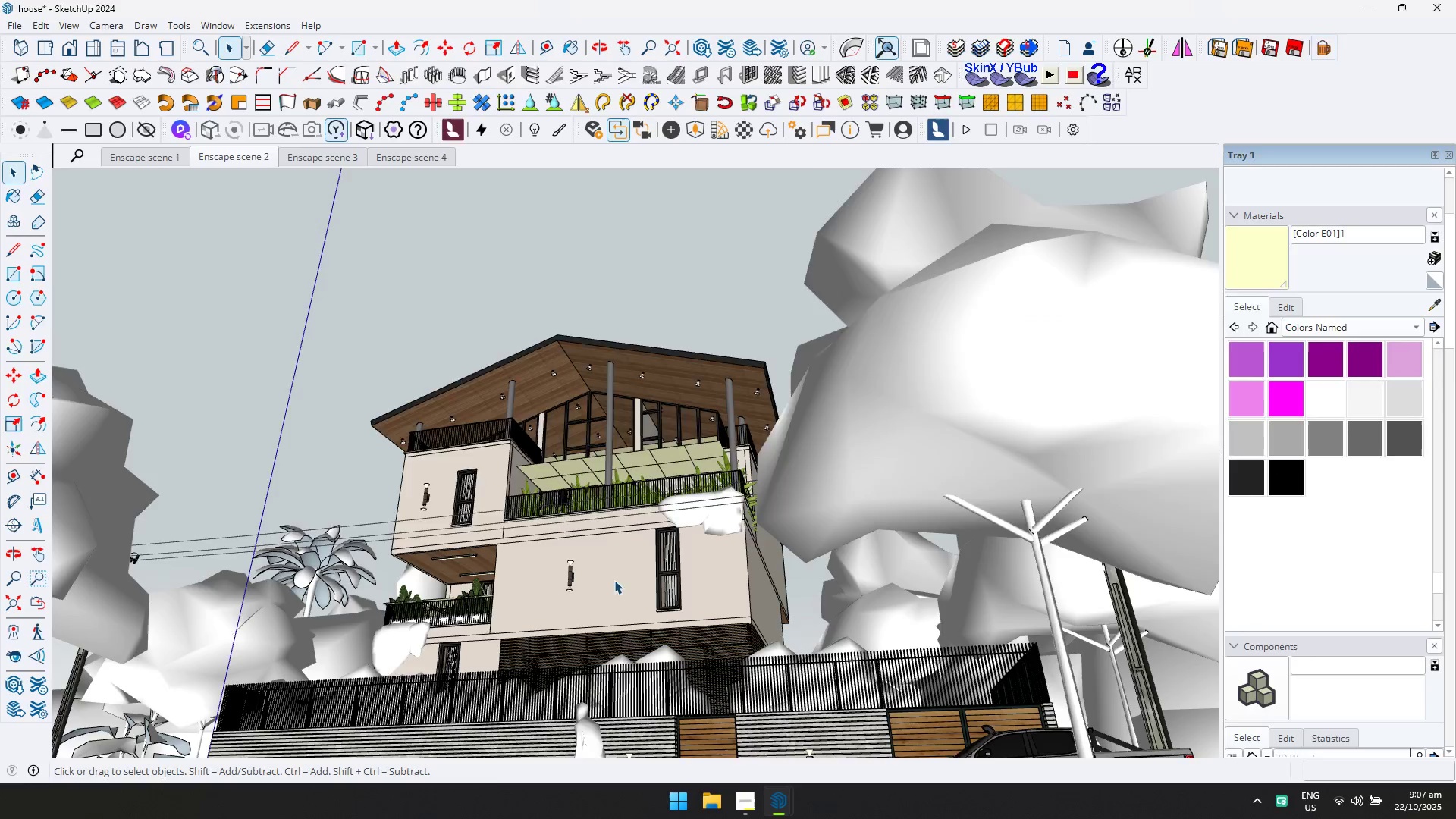 
key(Alt+Tab)
 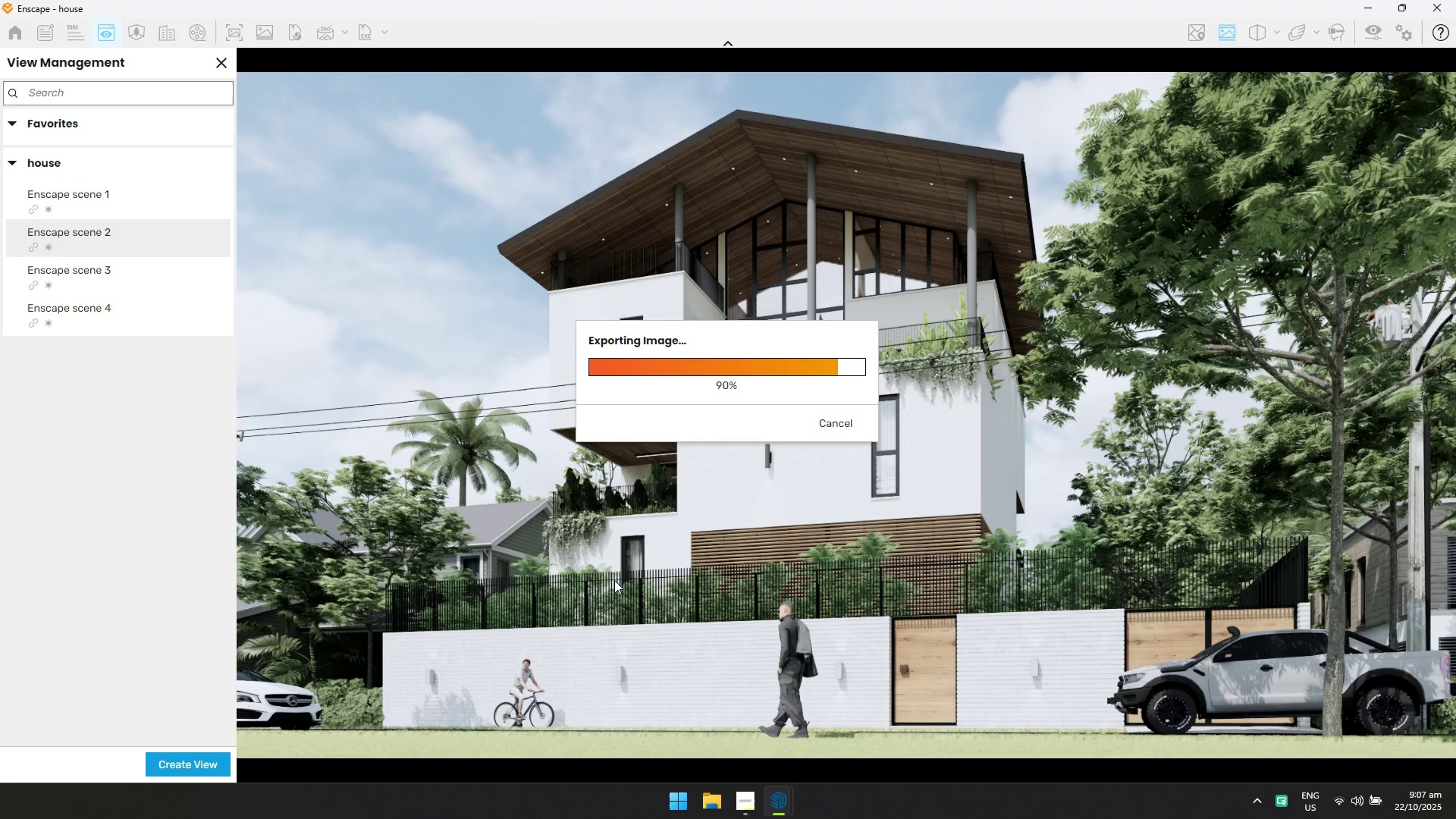 
key(Alt+AltLeft)
 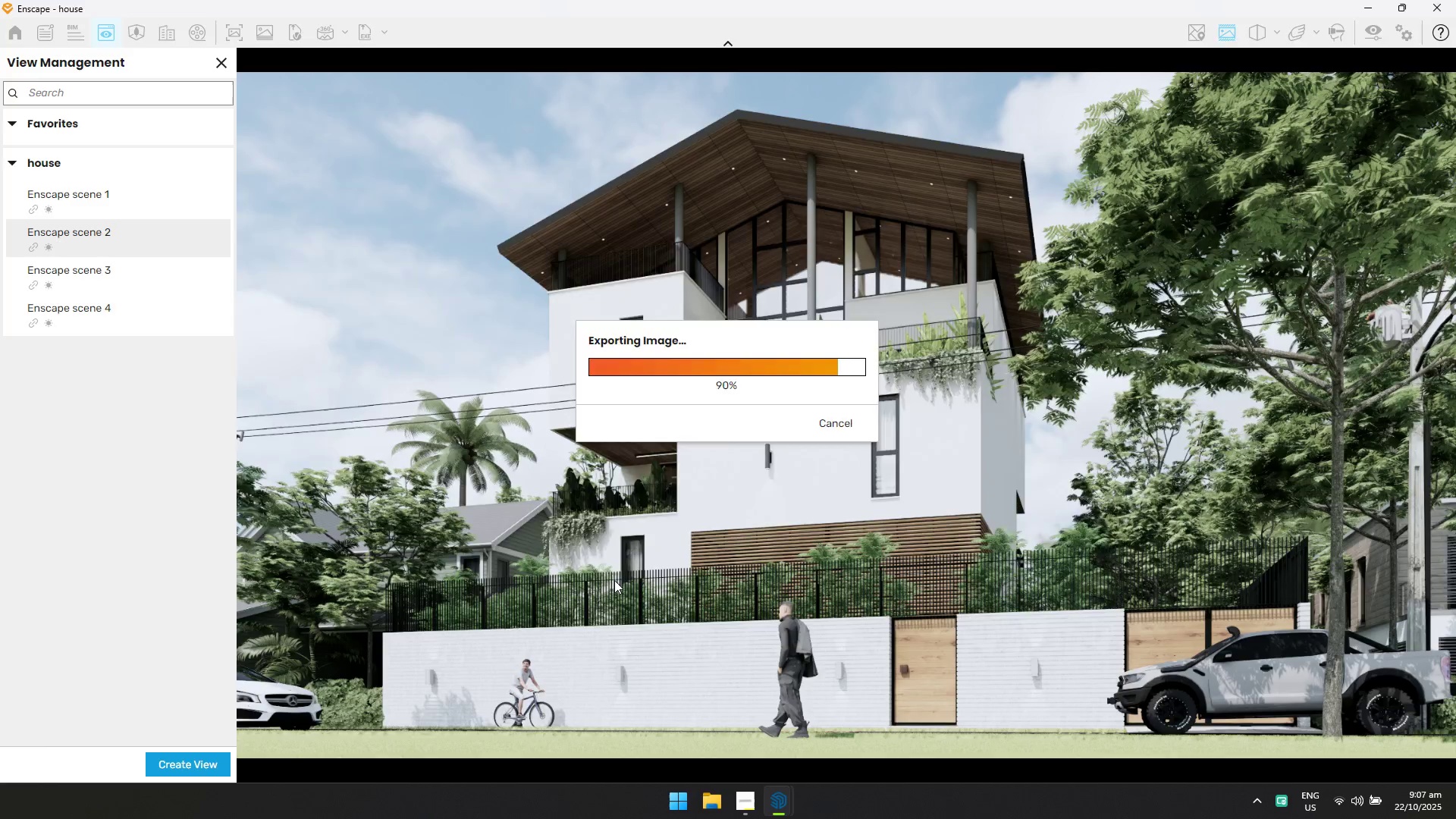 
key(Alt+Tab)
 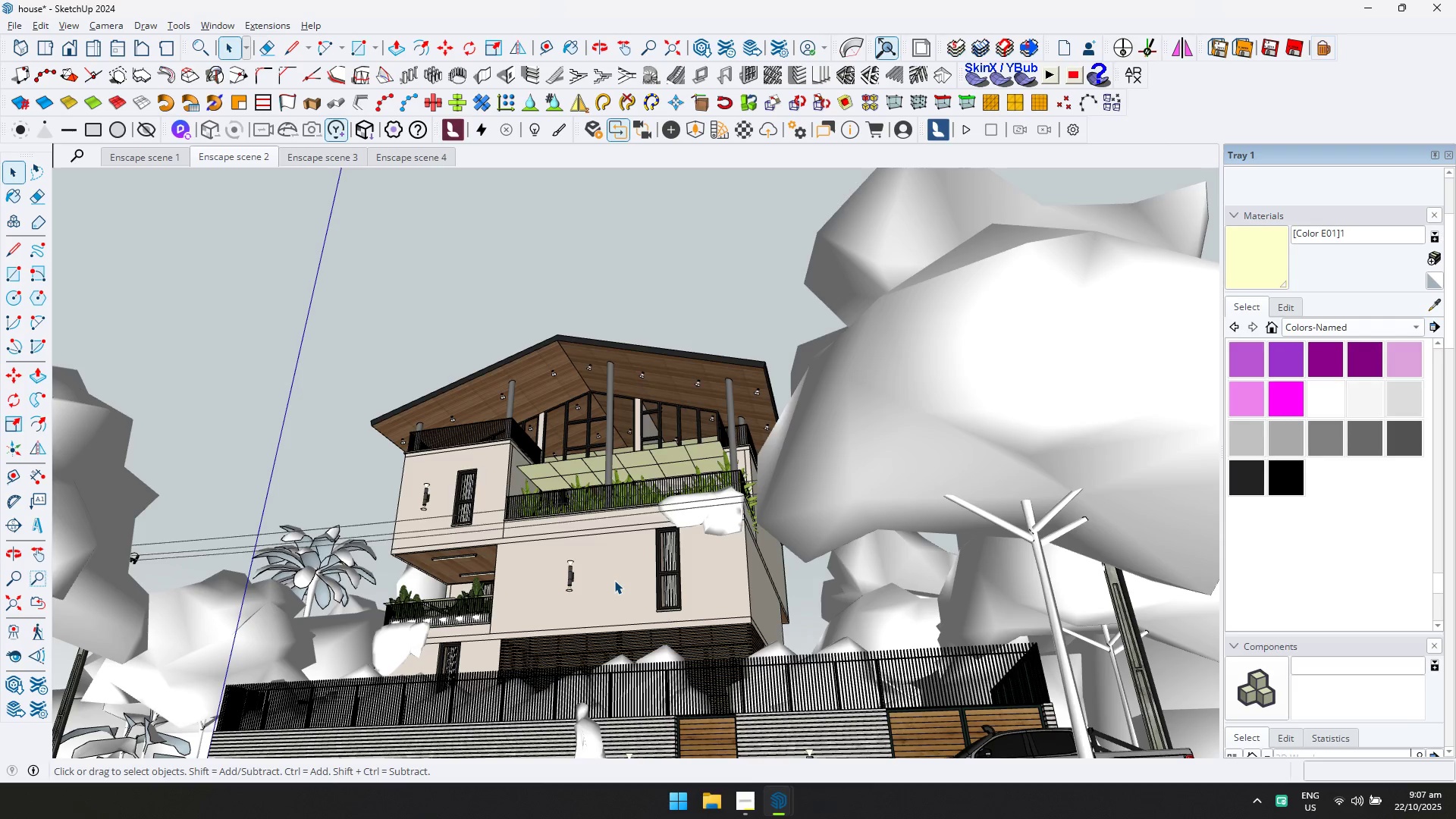 
wait(6.52)
 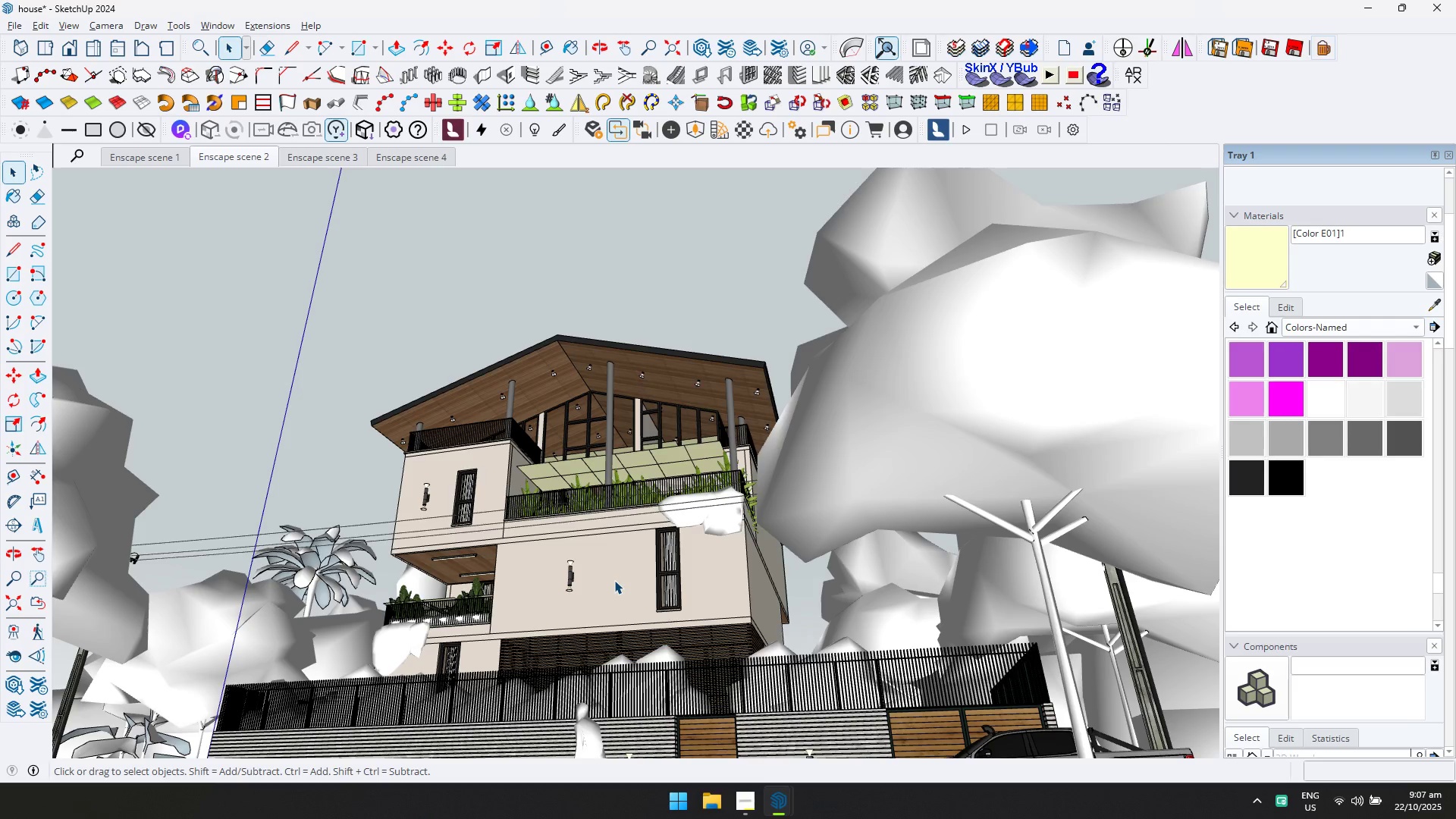 
key(Alt+AltLeft)
 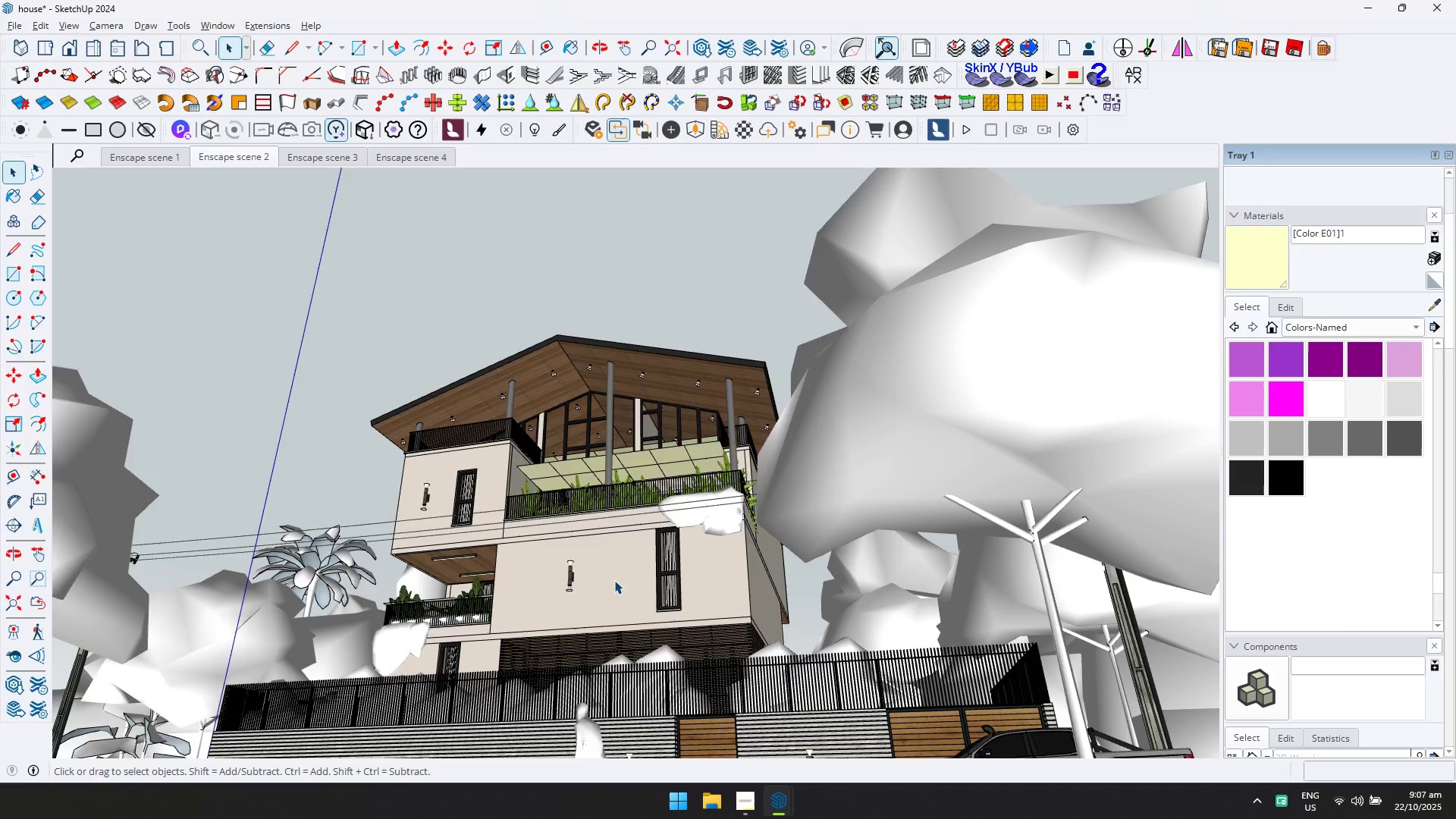 
key(Alt+Tab)
 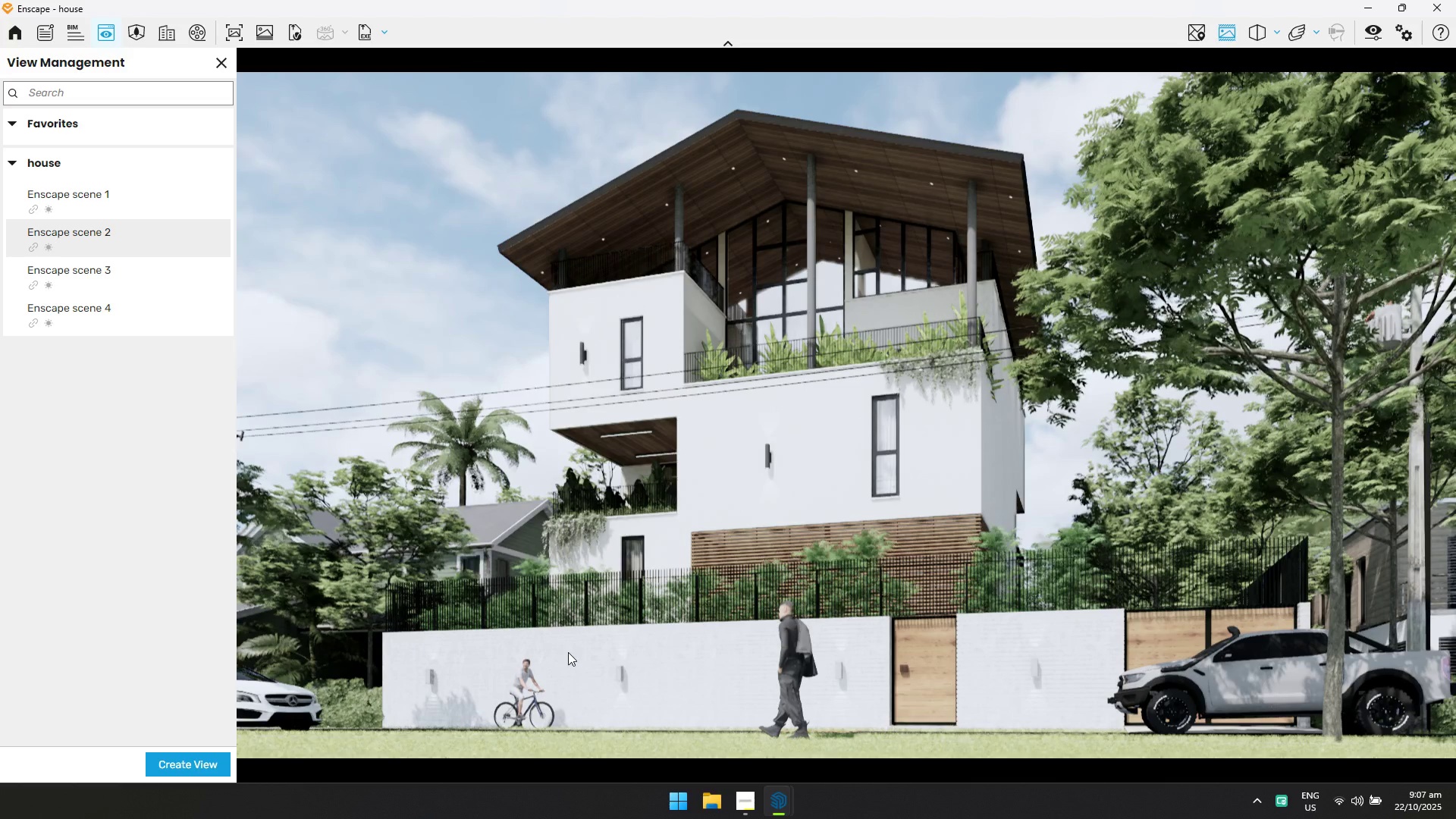 
left_click([74, 272])
 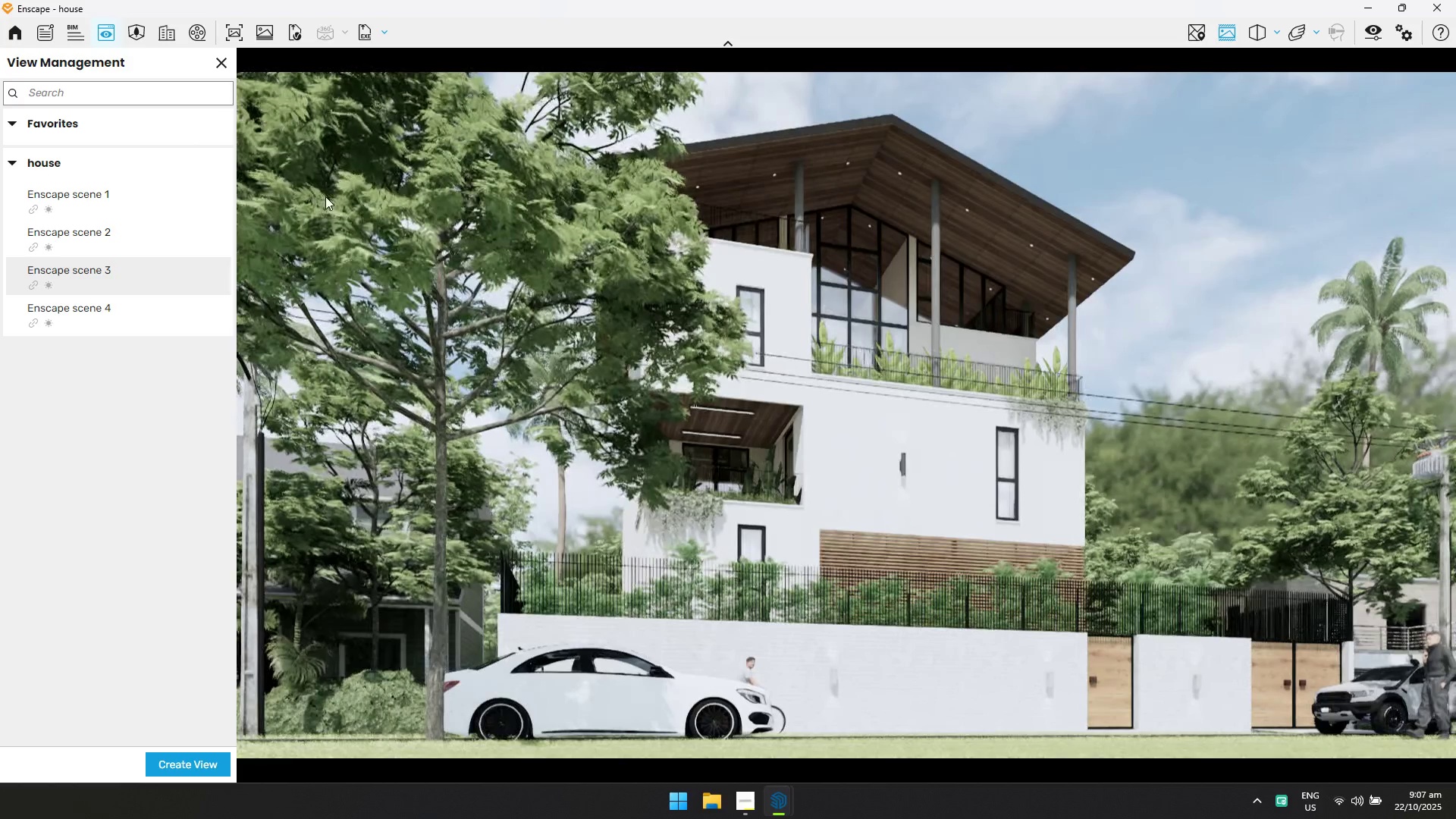 
left_click([232, 36])
 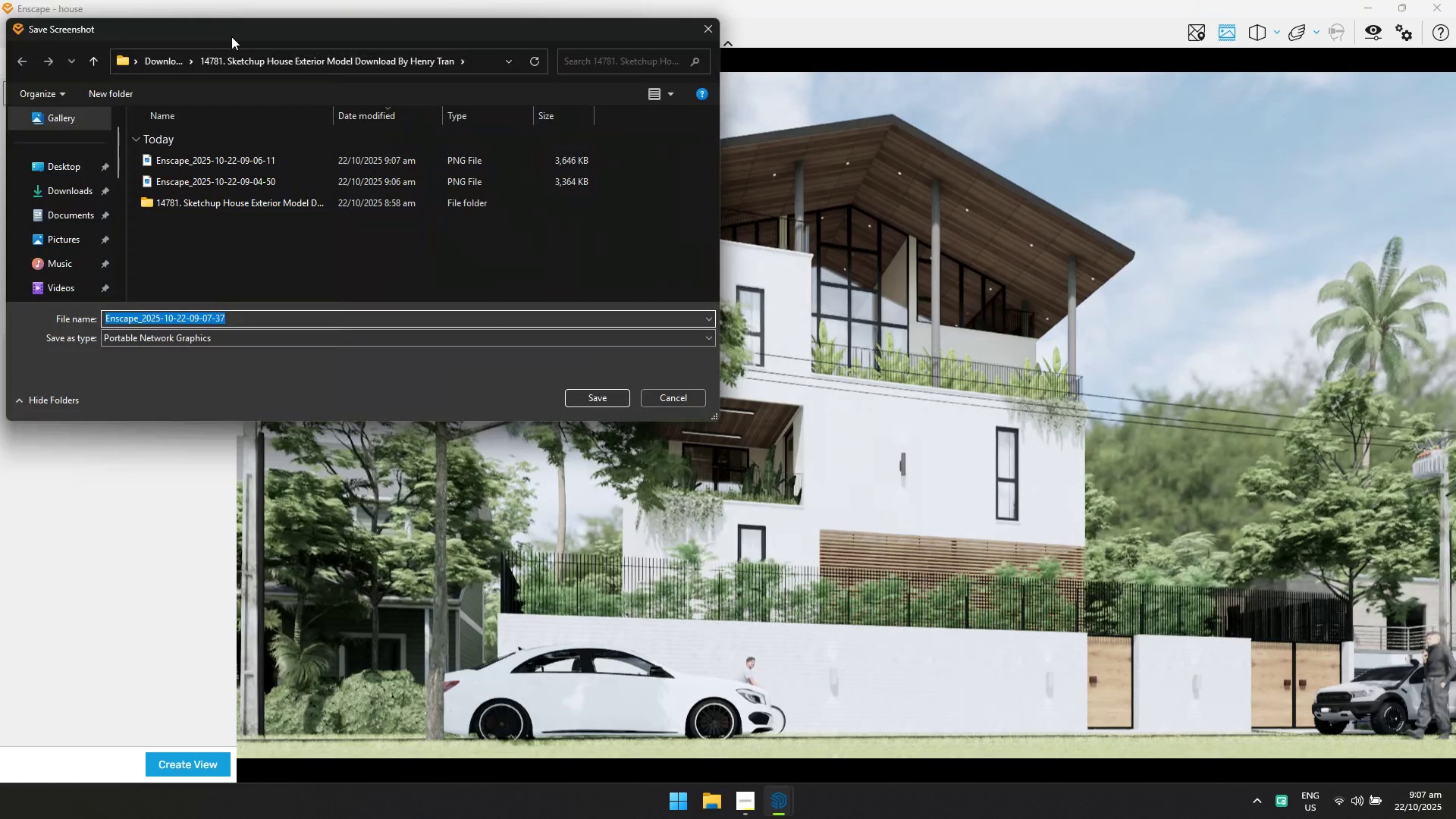 
key(Enter)
 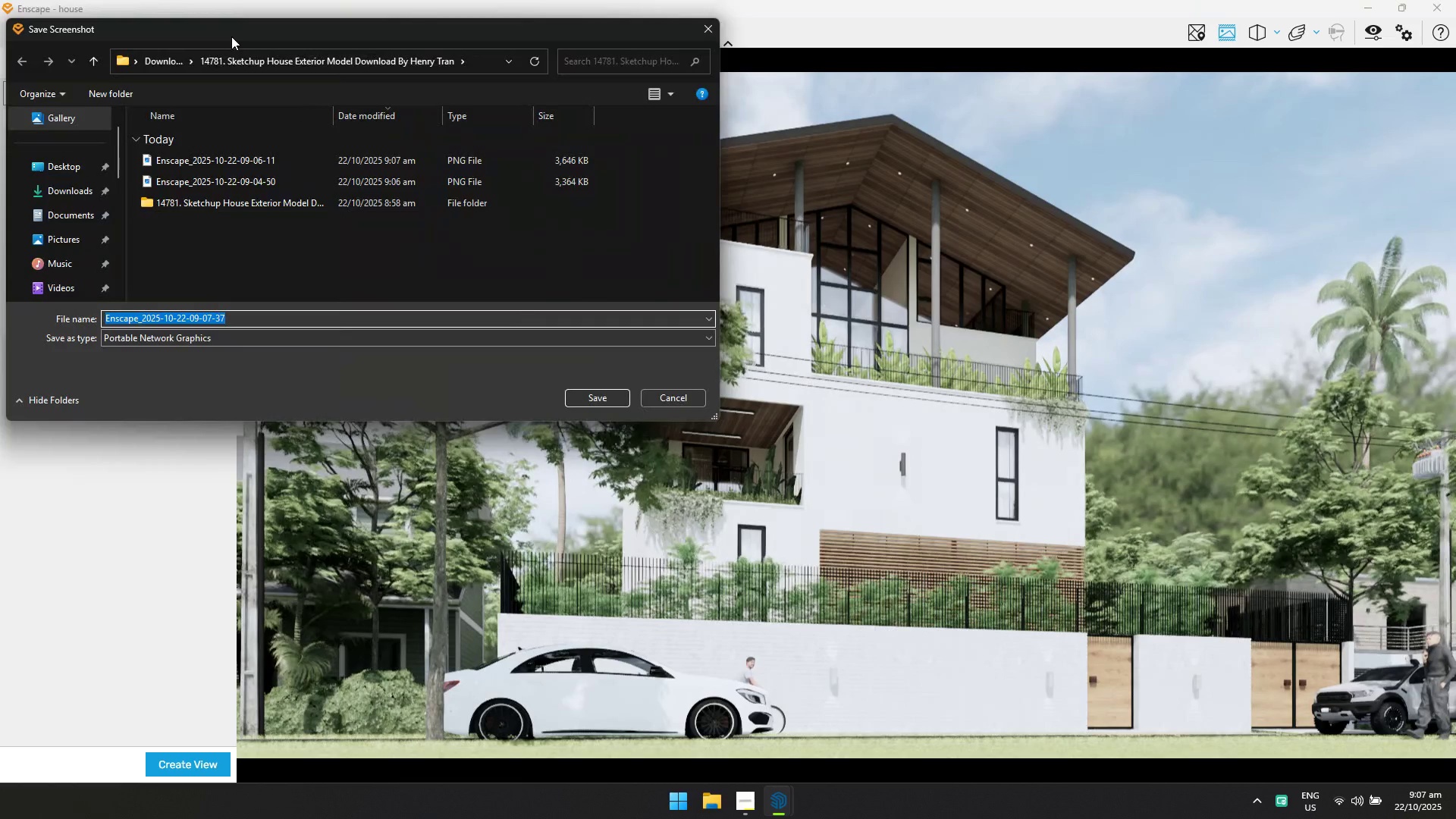 
key(Alt+AltLeft)
 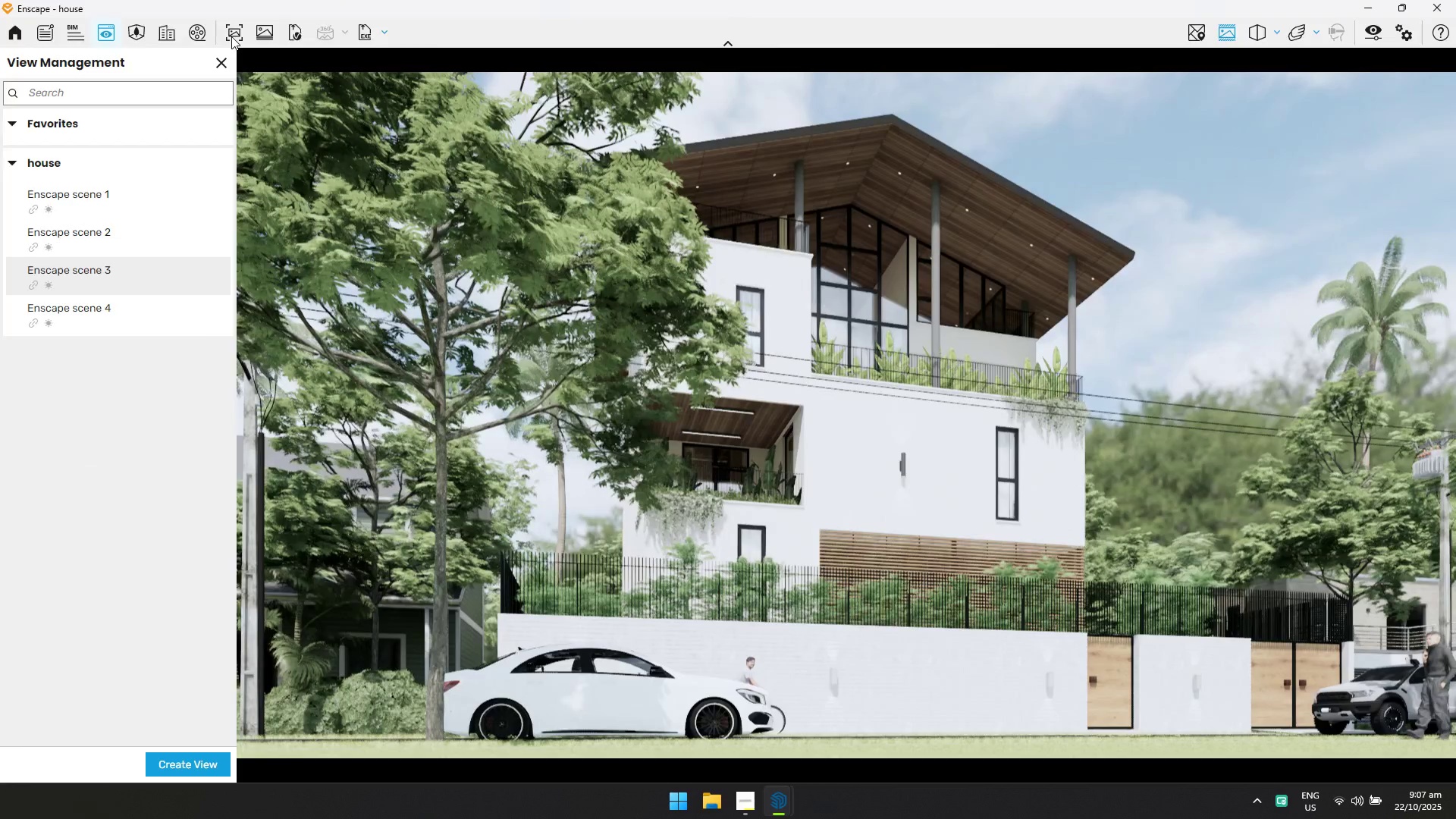 
key(Alt+Tab)
 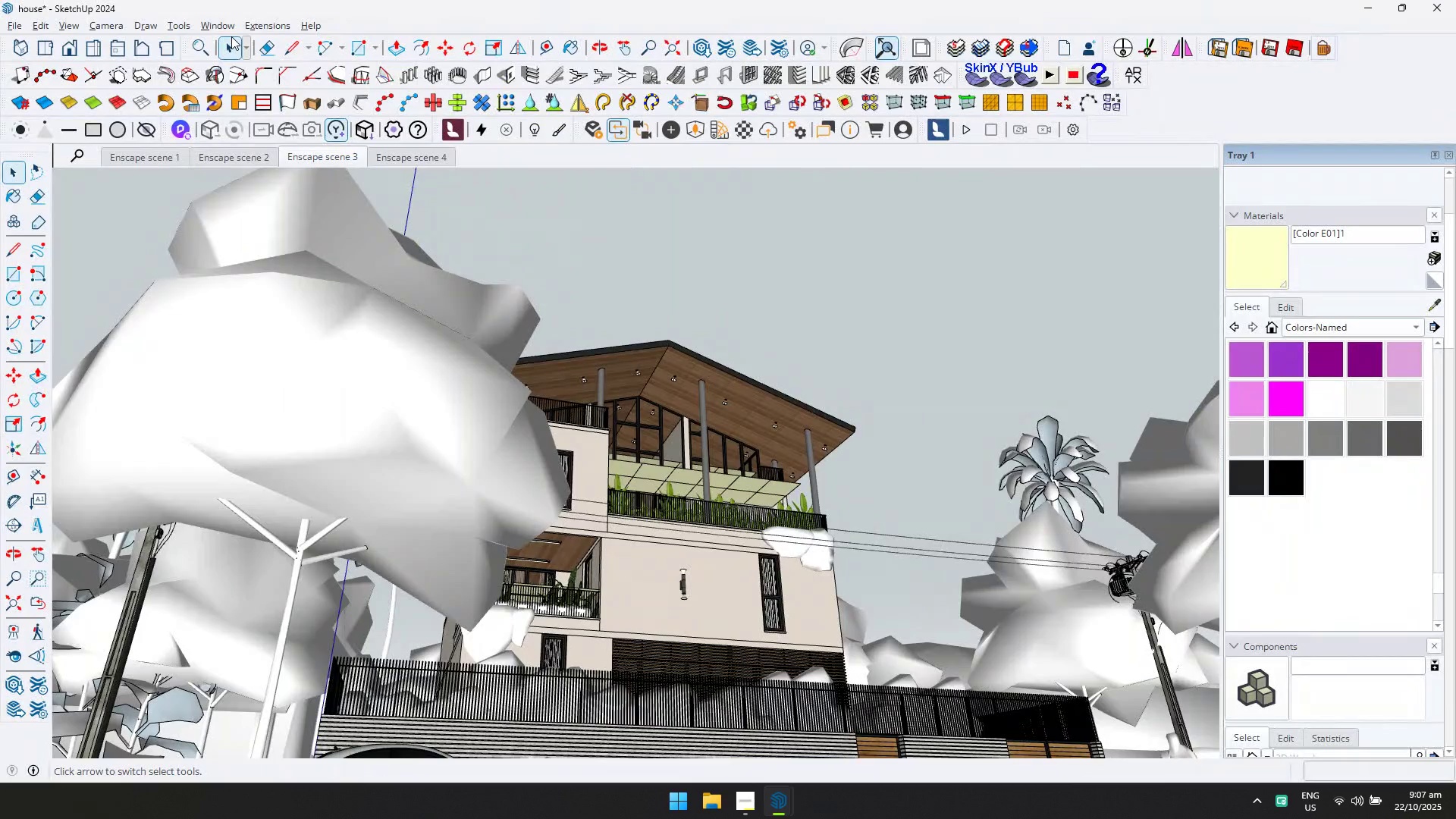 
key(Alt+Tab)
 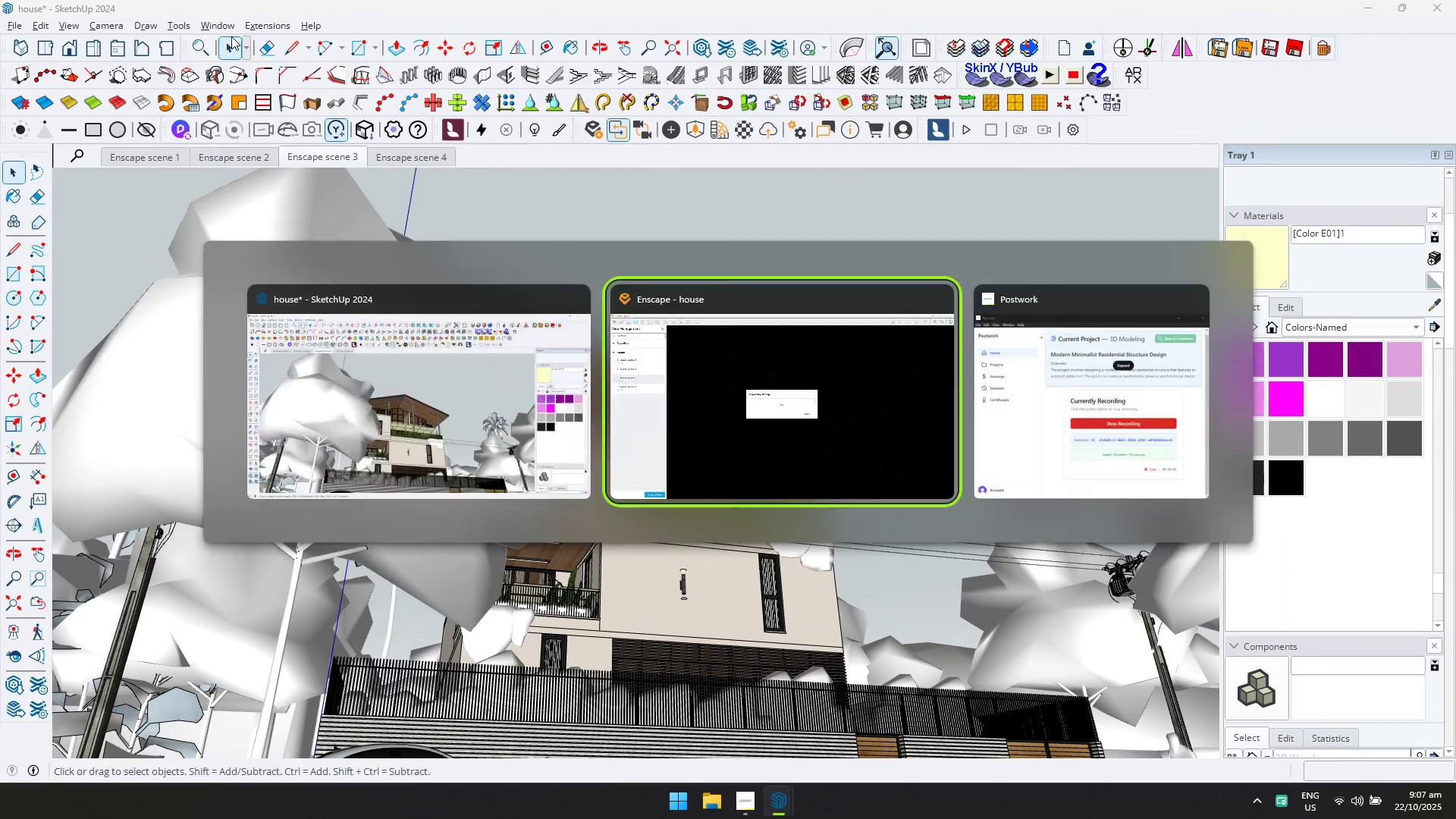 
key(Alt+Tab)